 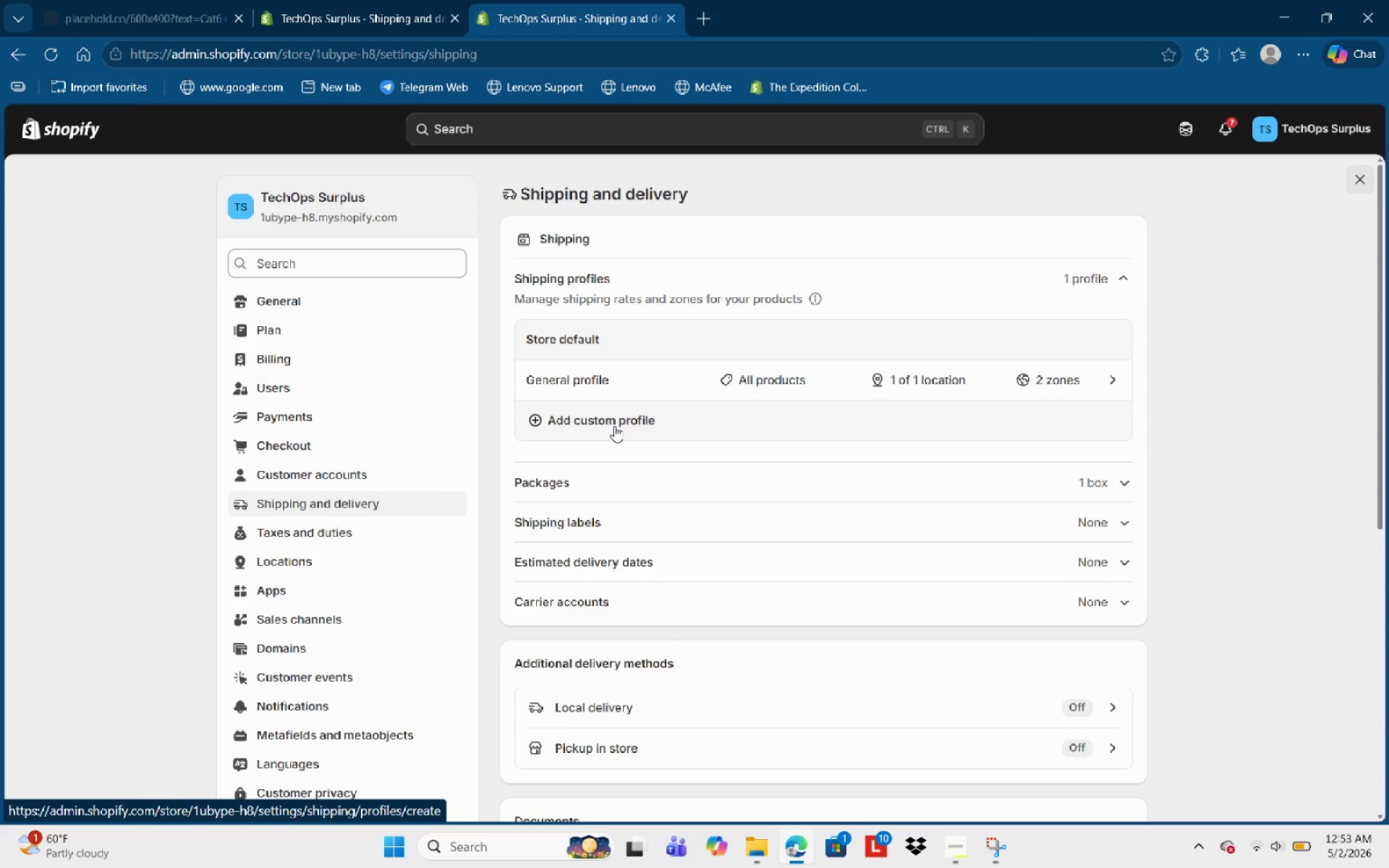 
left_click([615, 260])
 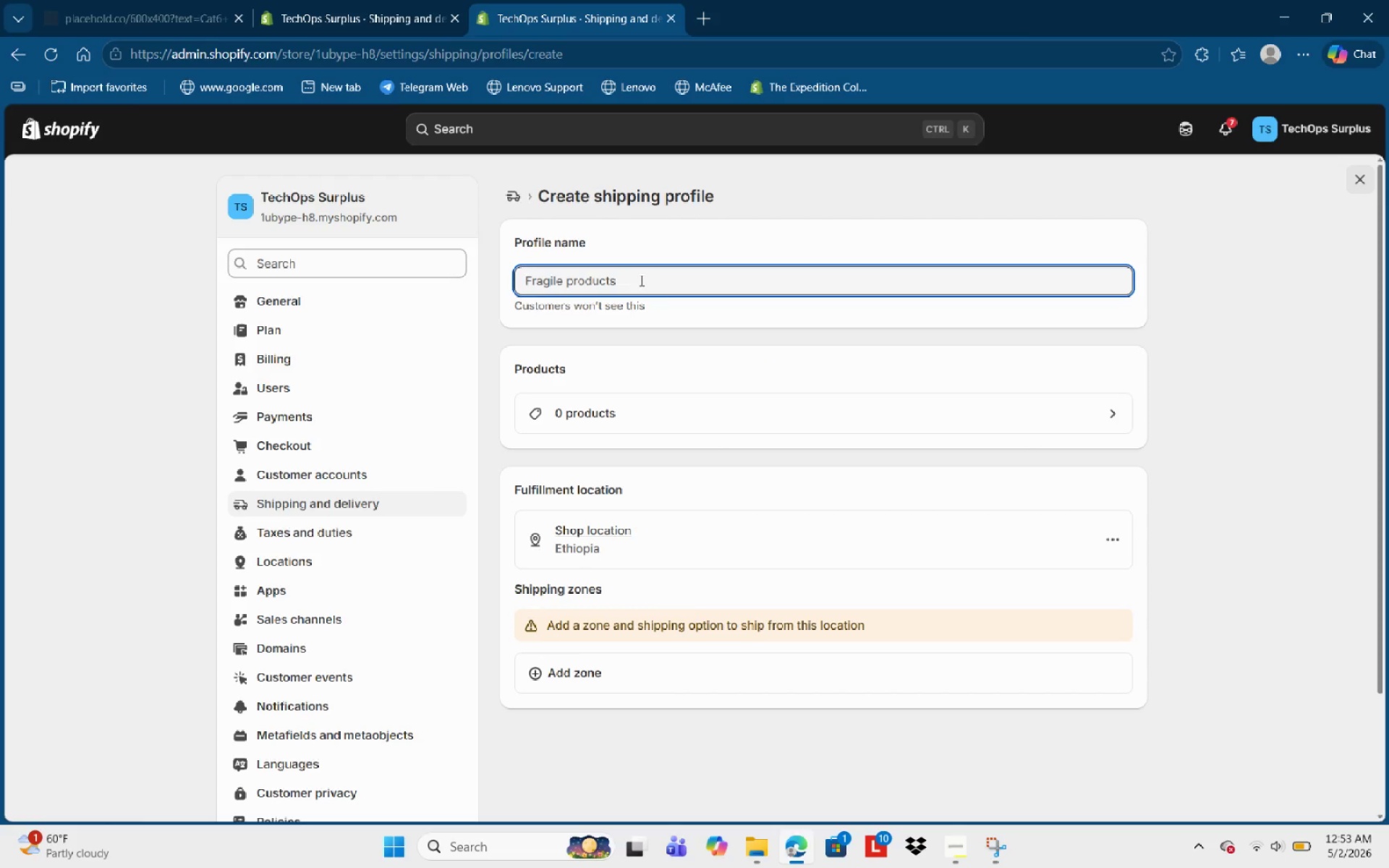 
wait(5.23)
 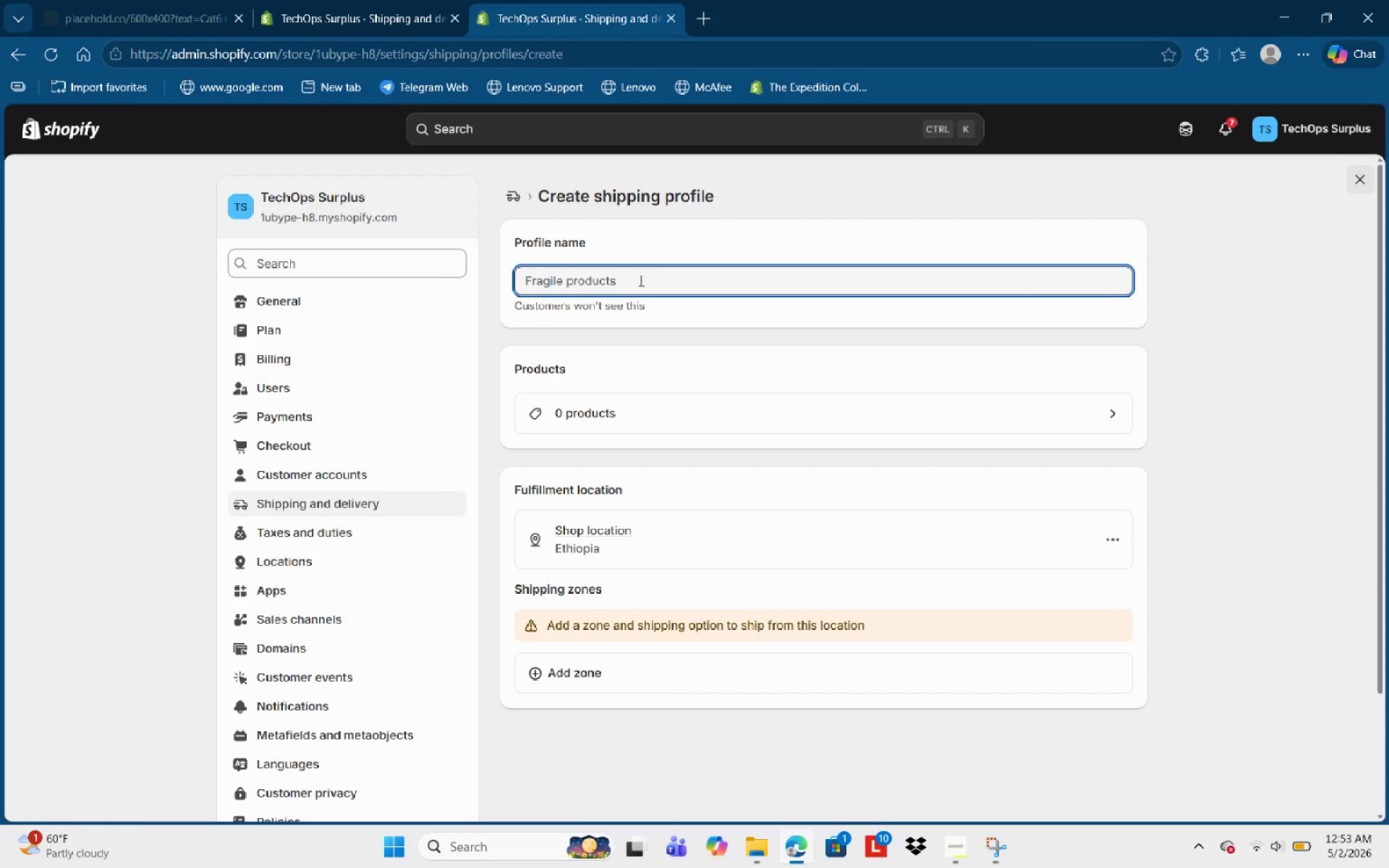 
type(Surplus Hardware)
 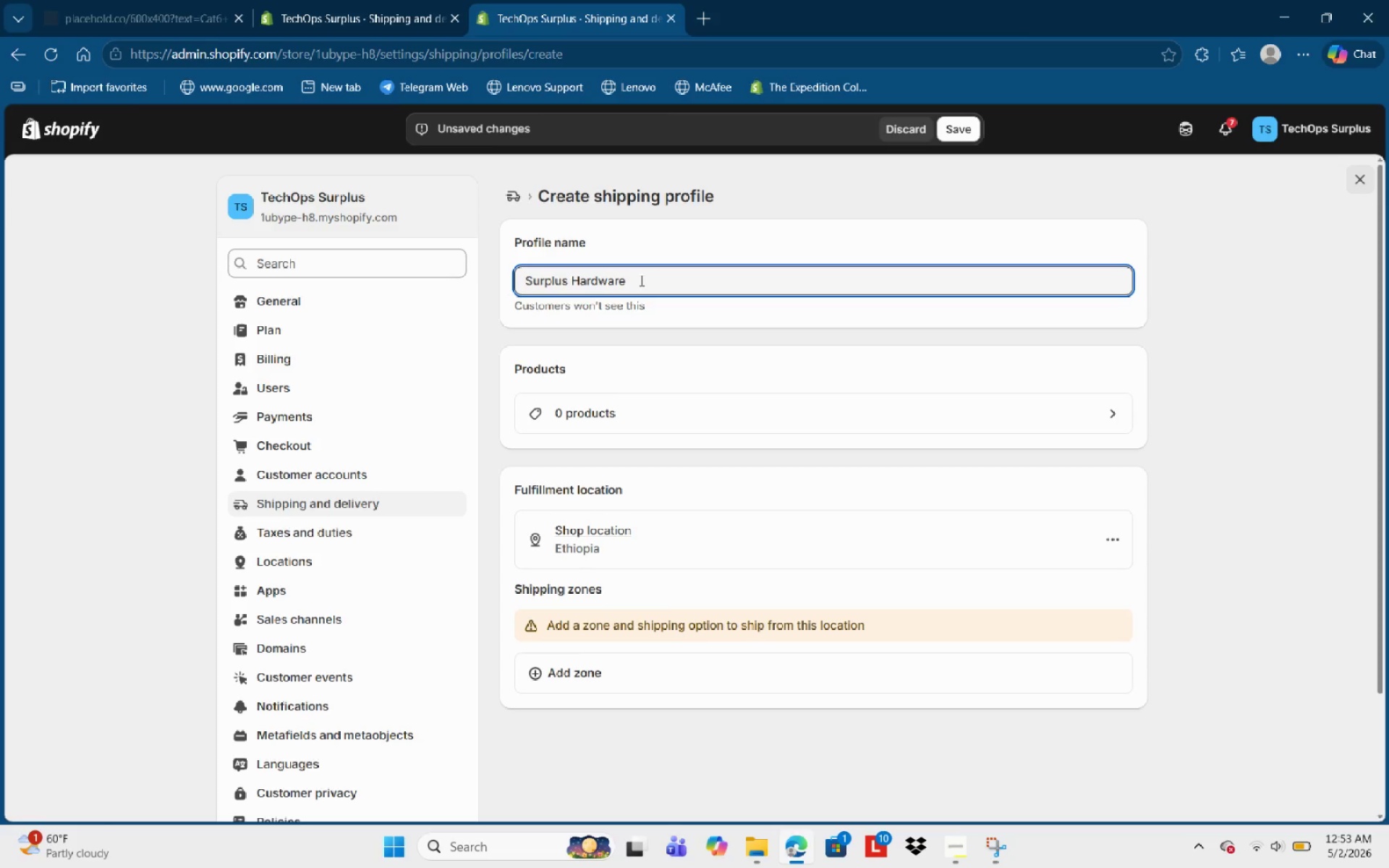 
type( Prodile)
 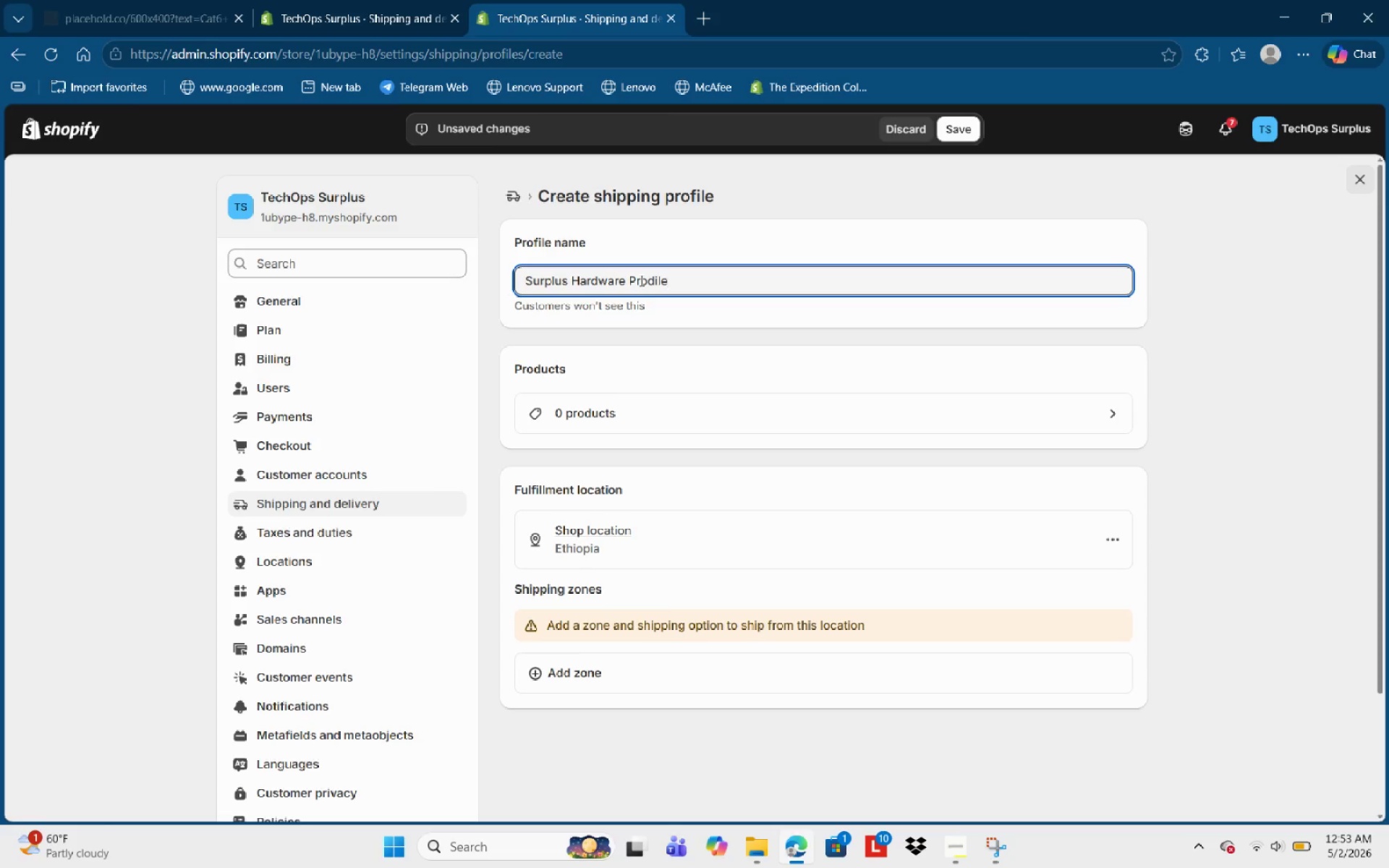 
key(Backspace)
key(Backspace)
key(Backspace)
key(Backspace)
type(fie)
key(NumpadEnter)
 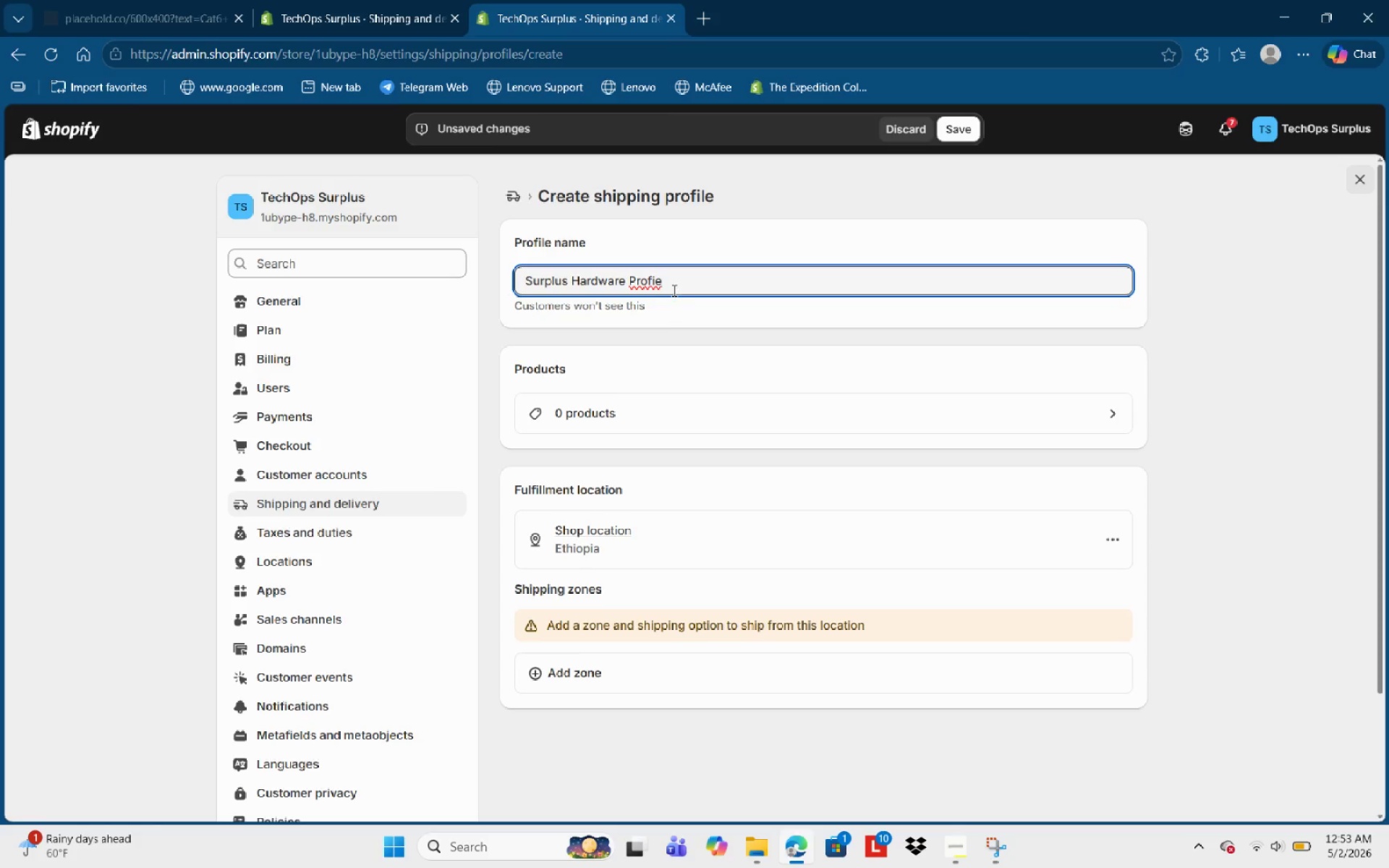 
left_click([654, 273])
 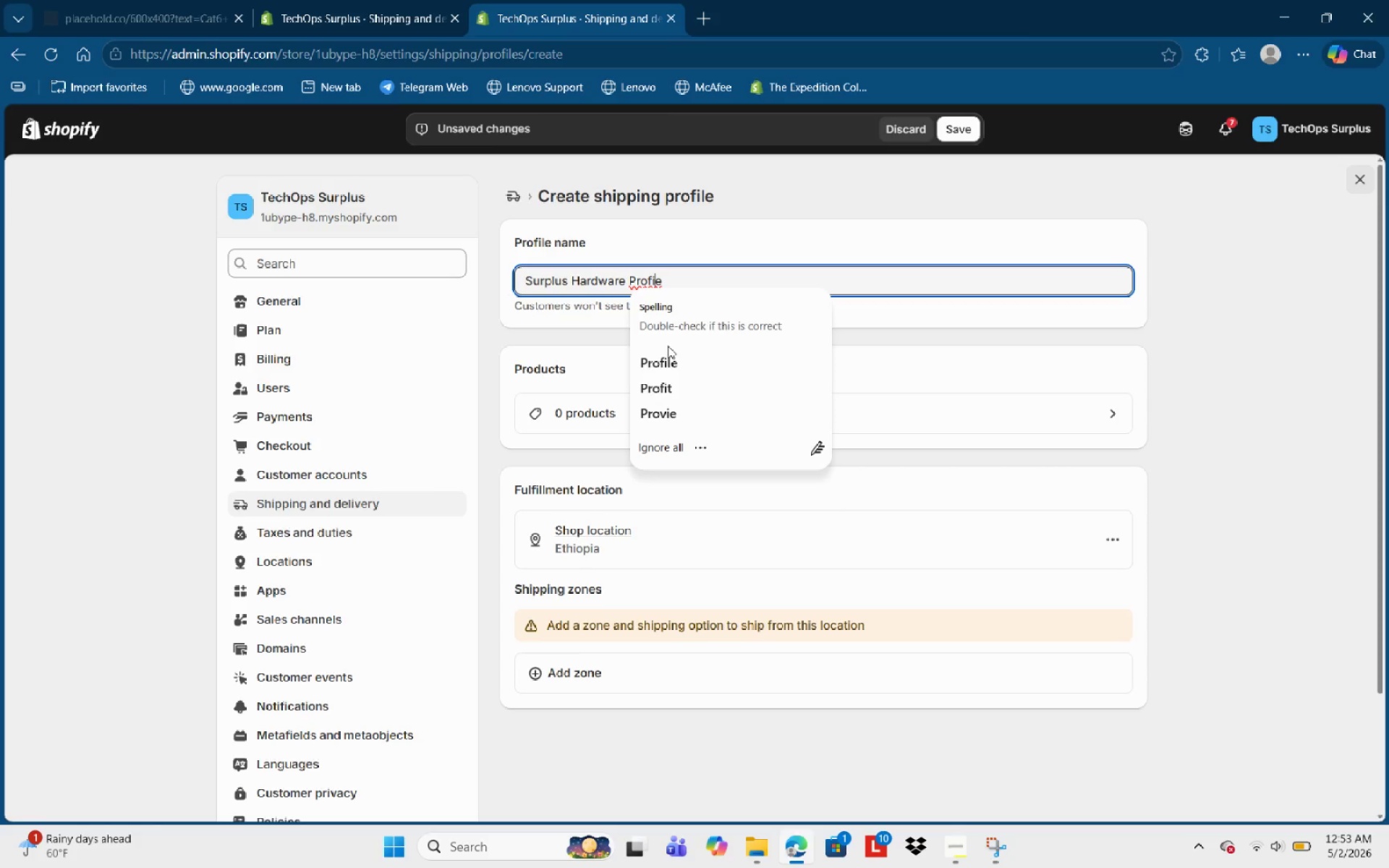 
left_click([671, 363])
 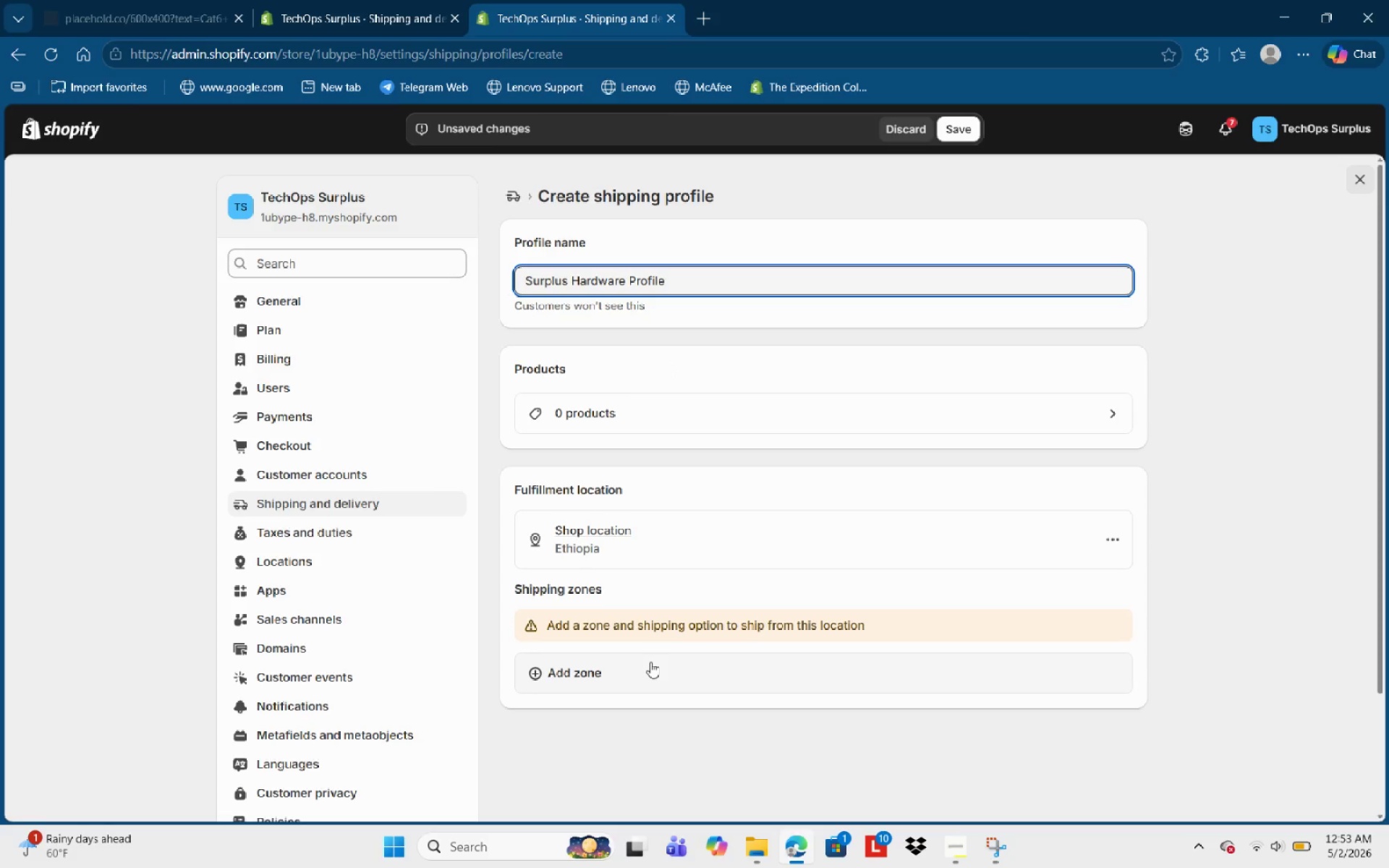 
wait(8.2)
 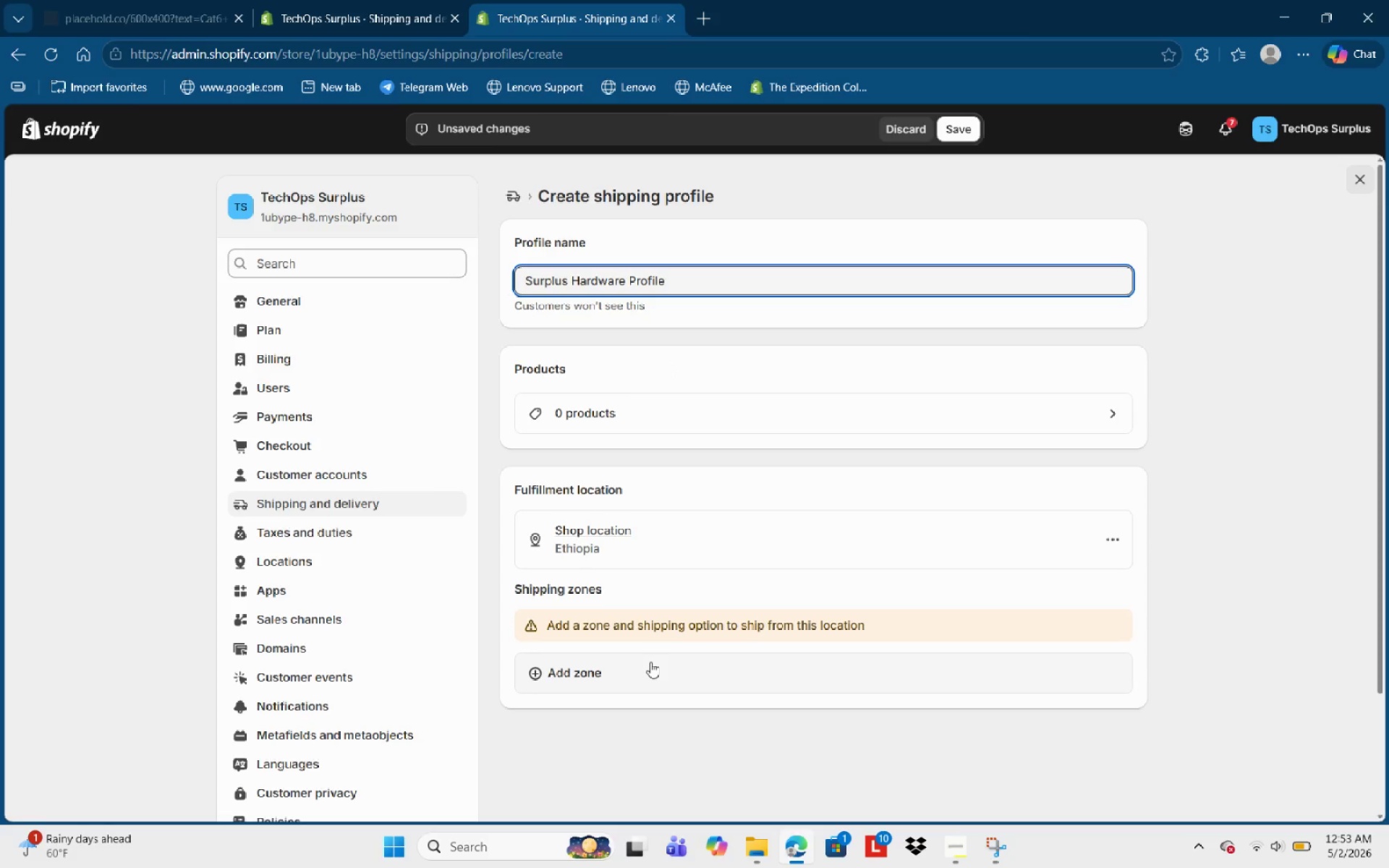 
left_click([430, 373])
 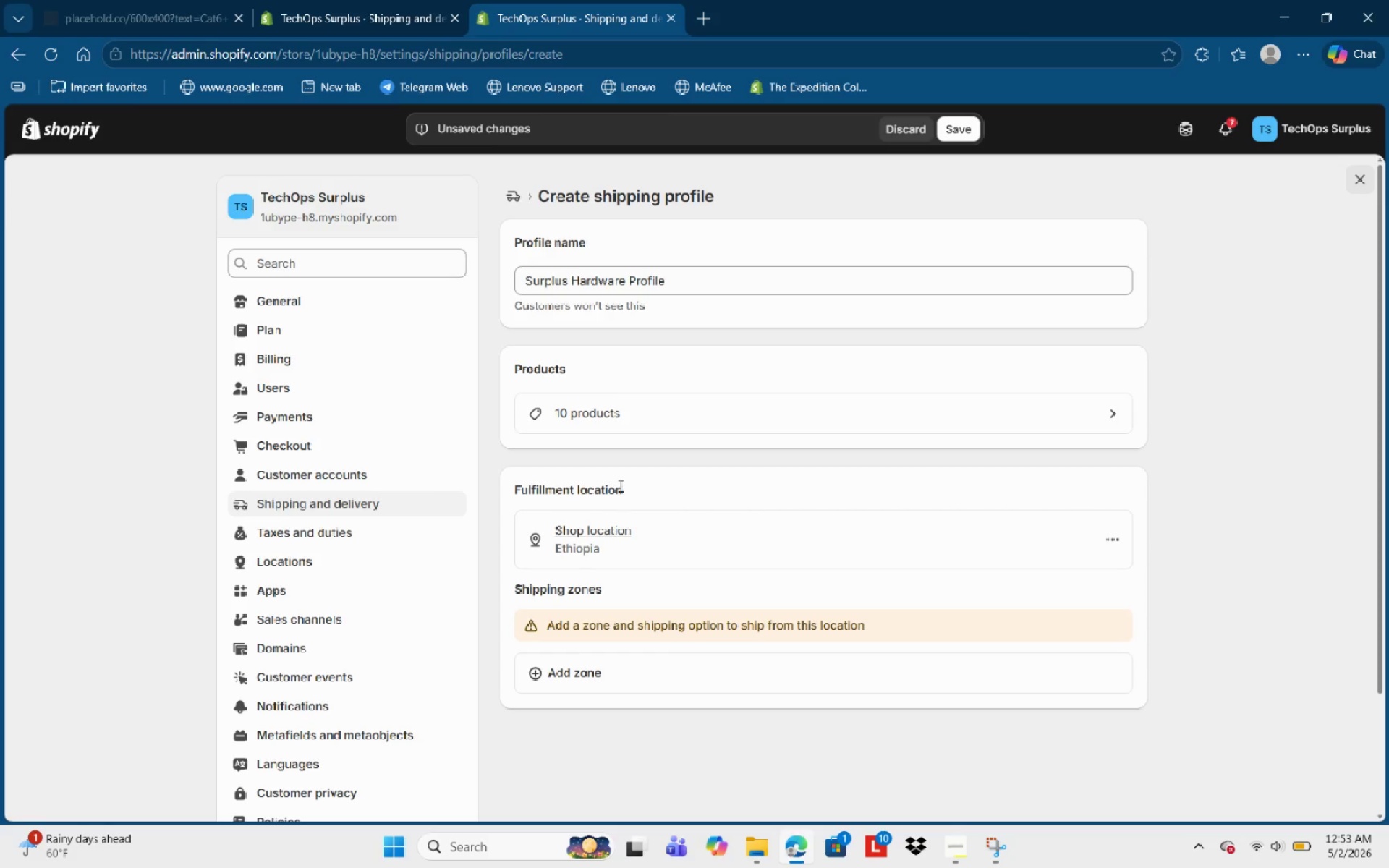 
left_click([1113, 418])
 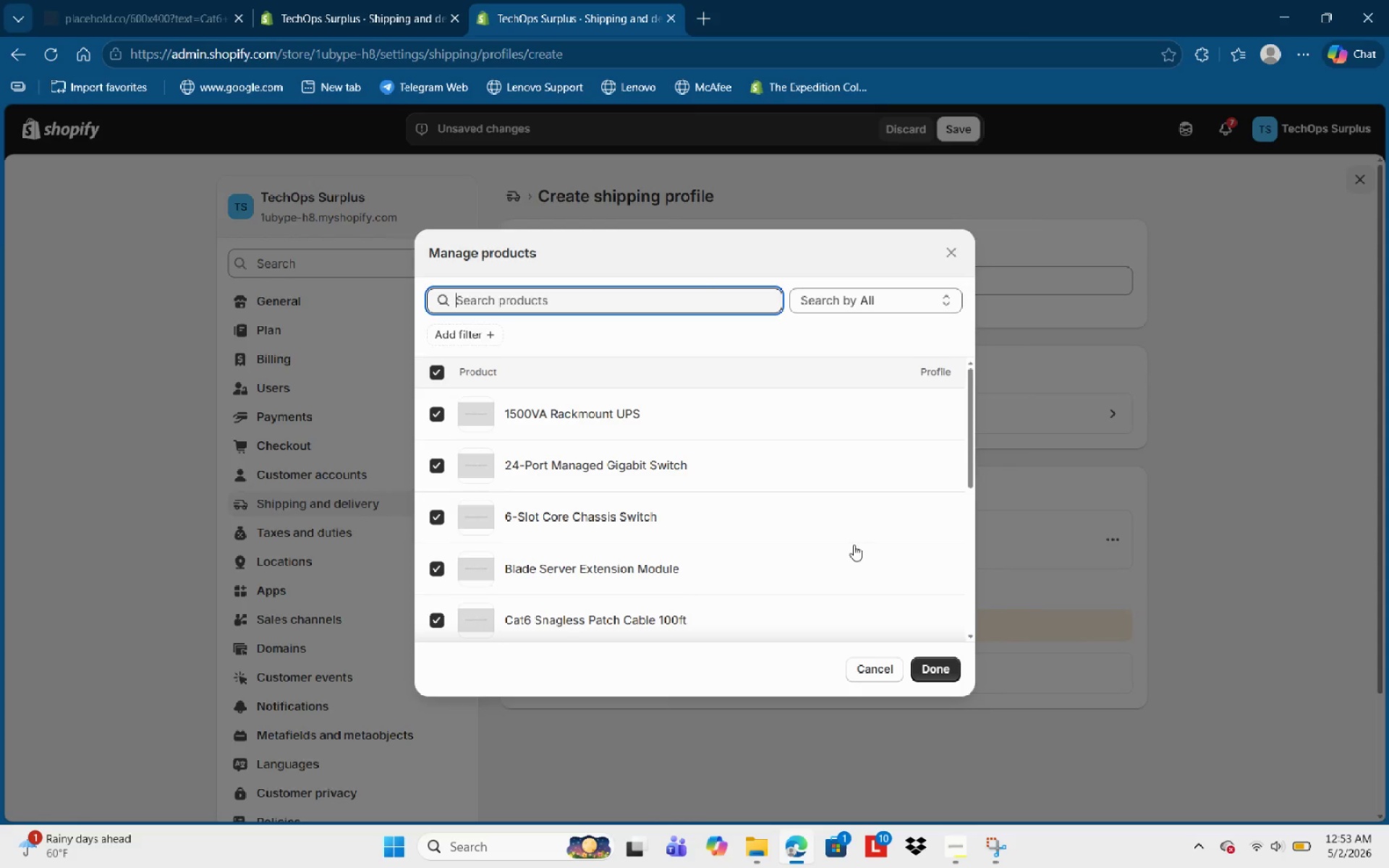 
scroll: coordinate [714, 559], scroll_direction: down, amount: 9.0
 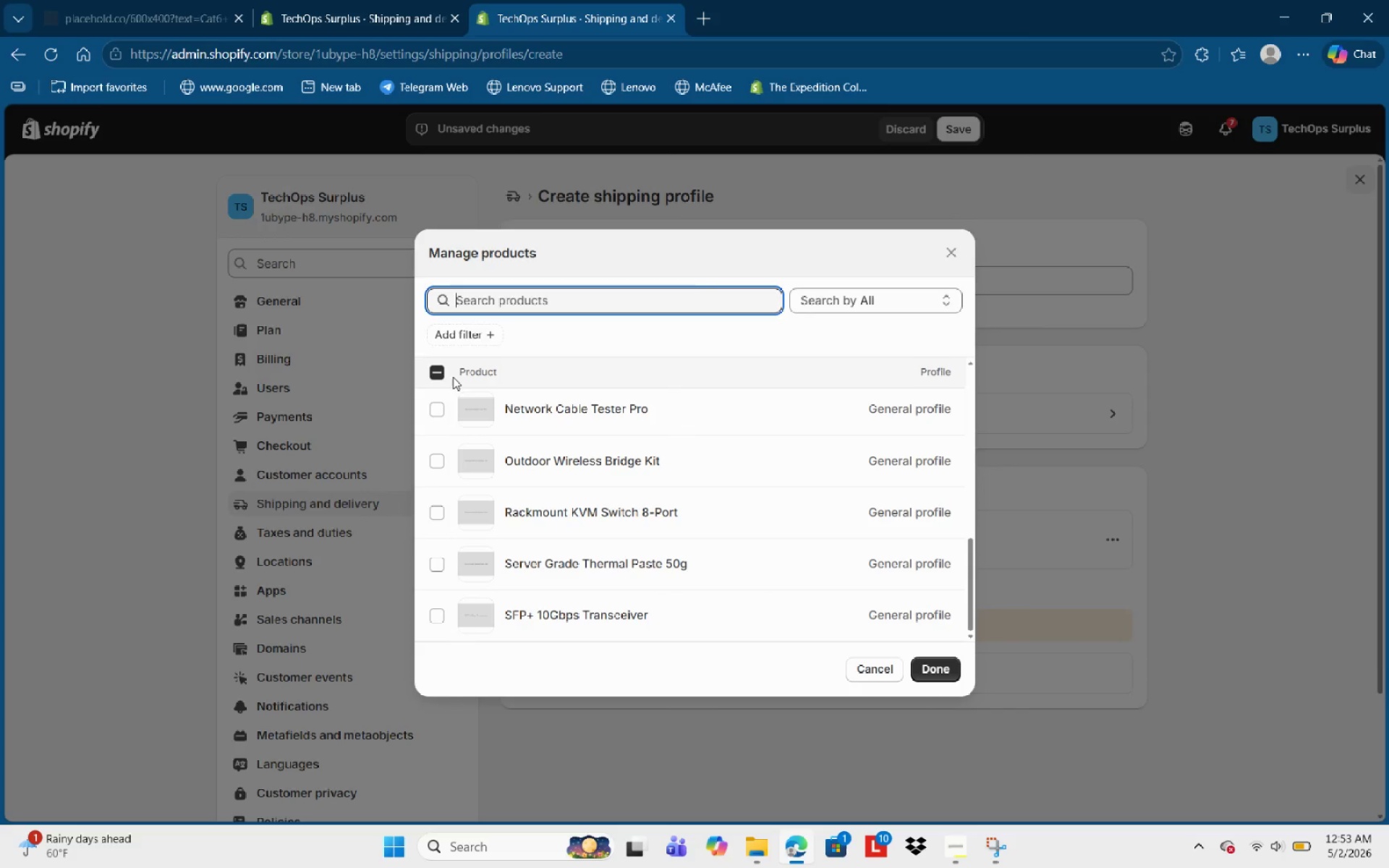 
left_click([441, 374])
 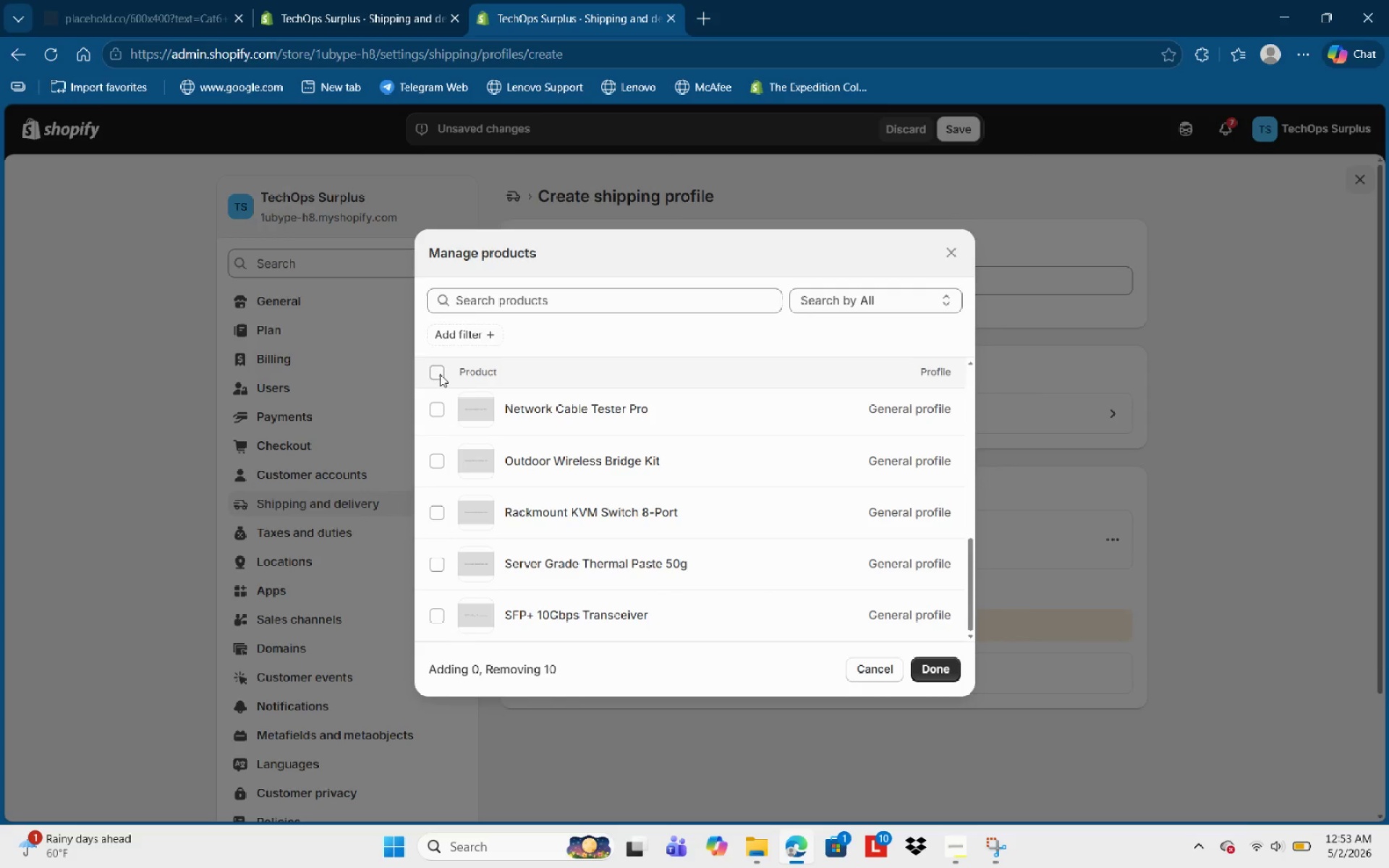 
left_click([440, 374])
 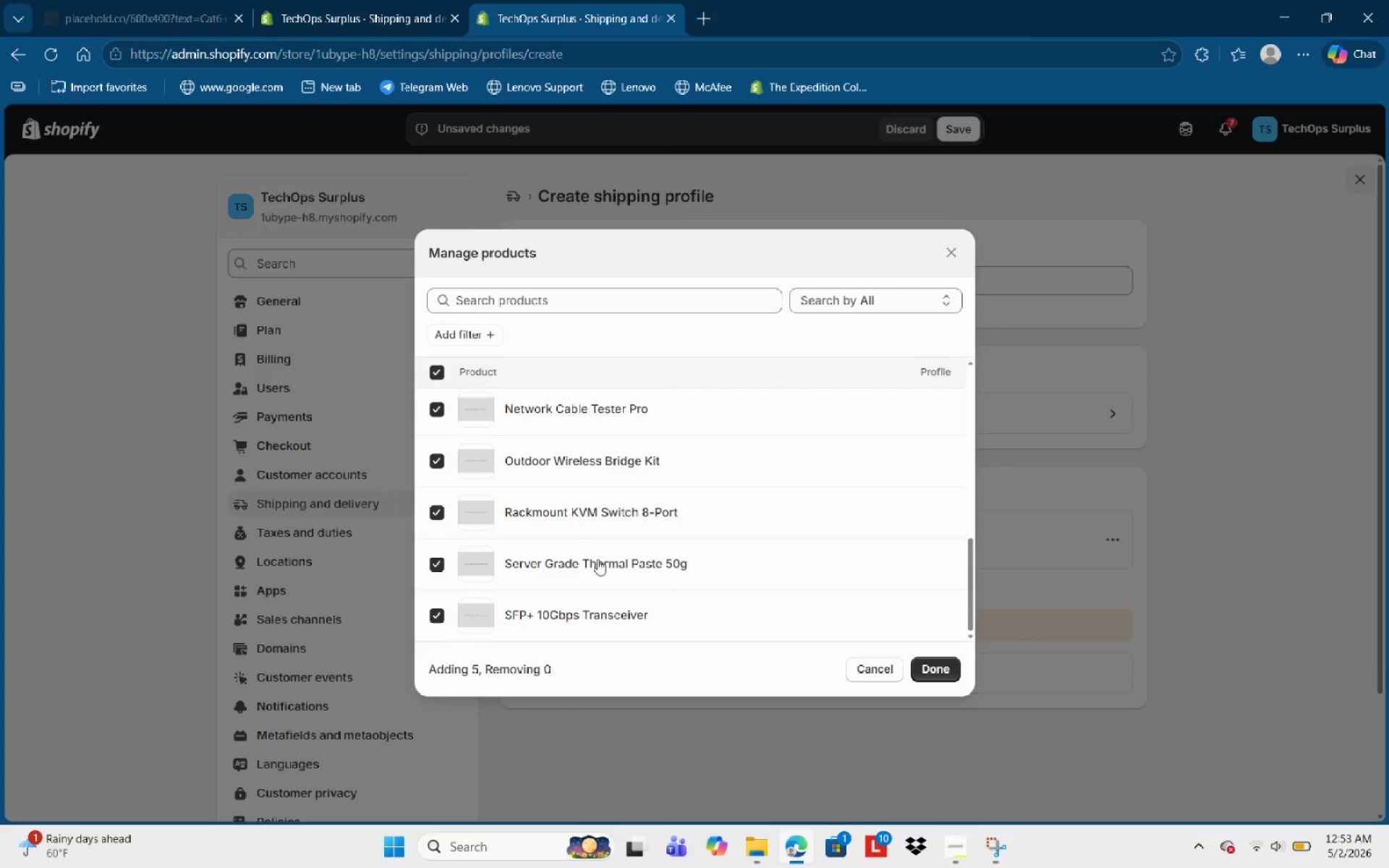 
scroll: coordinate [598, 548], scroll_direction: up, amount: 7.0
 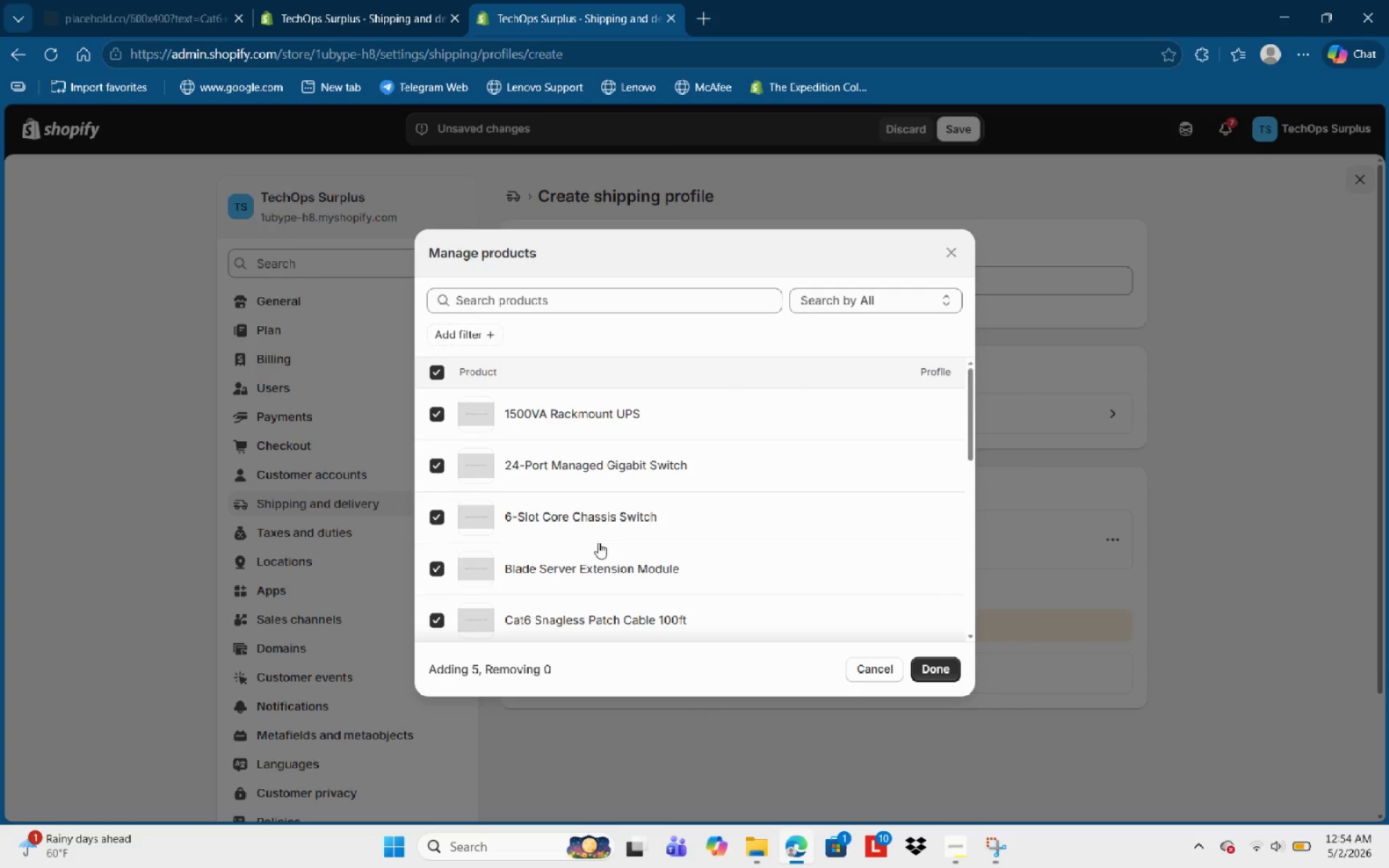 
scroll: coordinate [598, 541], scroll_direction: down, amount: 10.0
 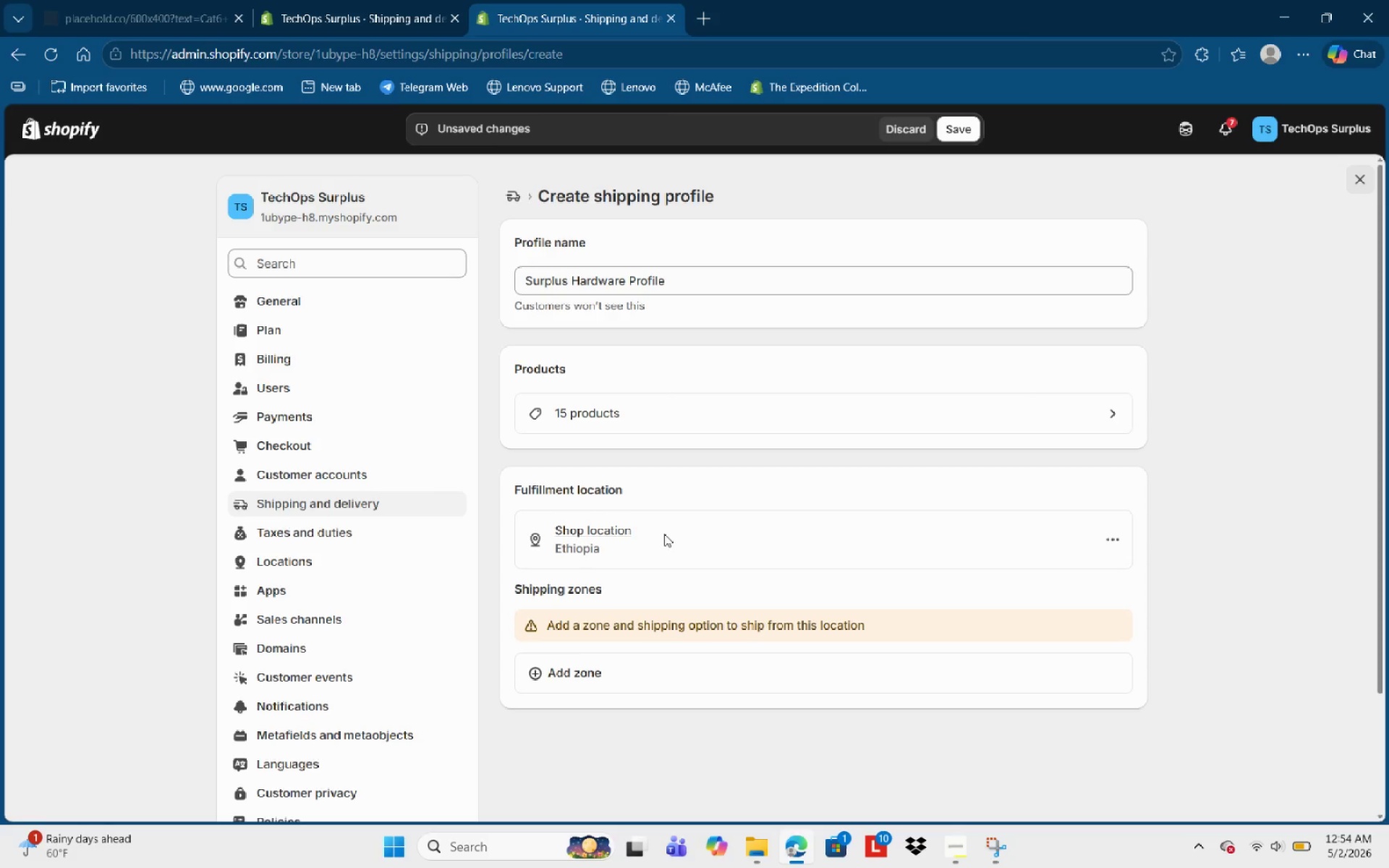 
wait(6.46)
 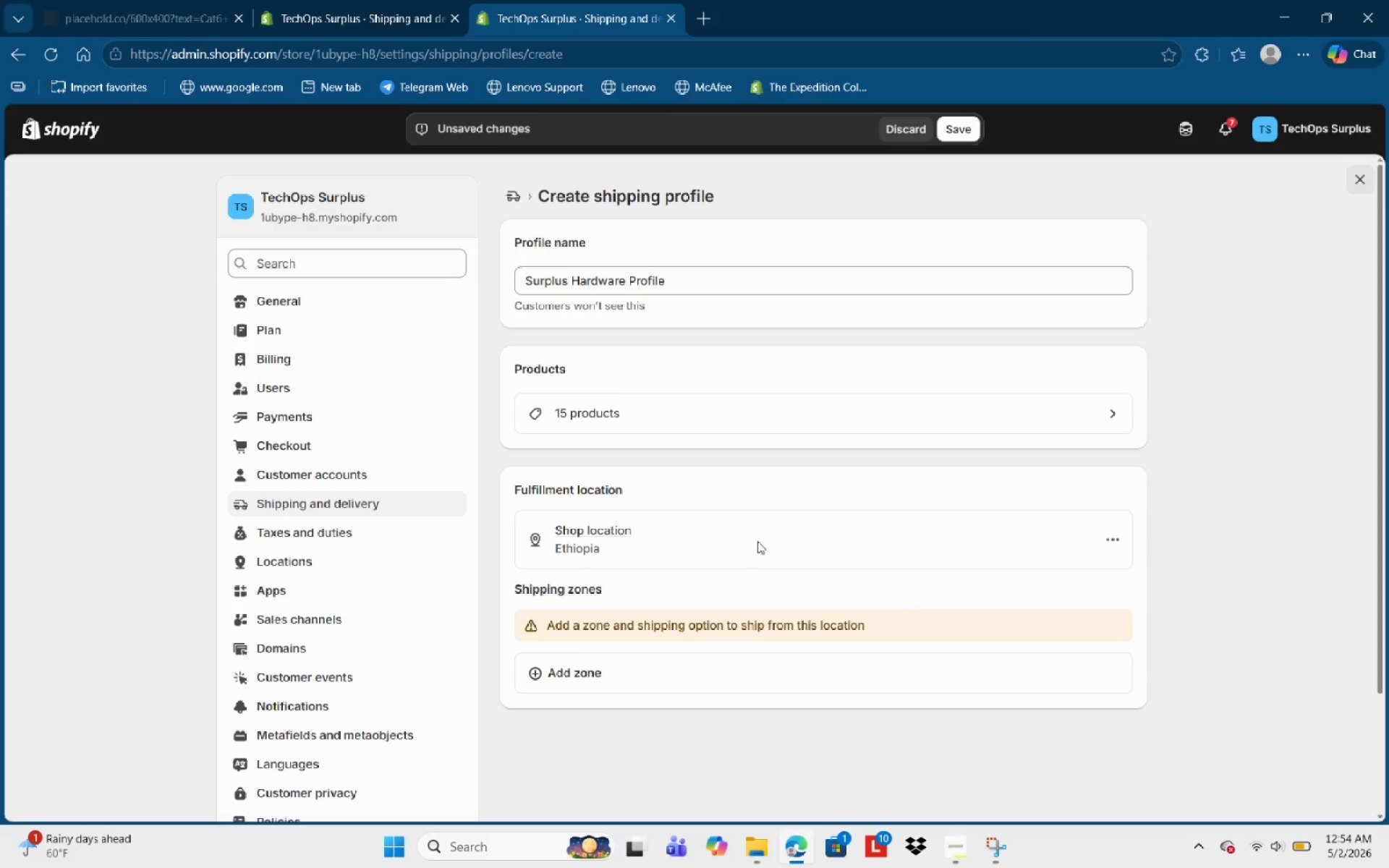 
scroll: coordinate [645, 596], scroll_direction: down, amount: 2.0
 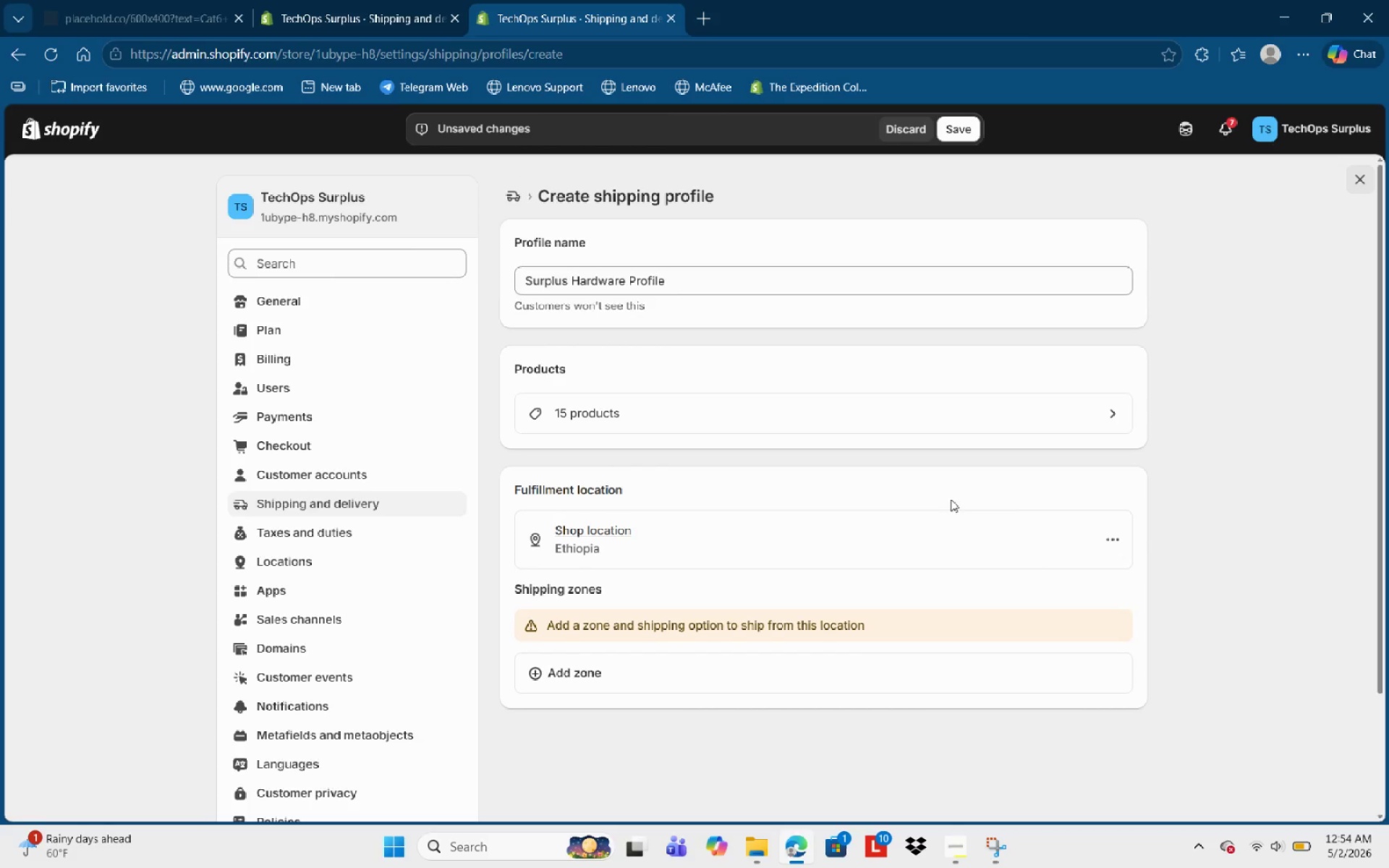 
left_click([1113, 550])
 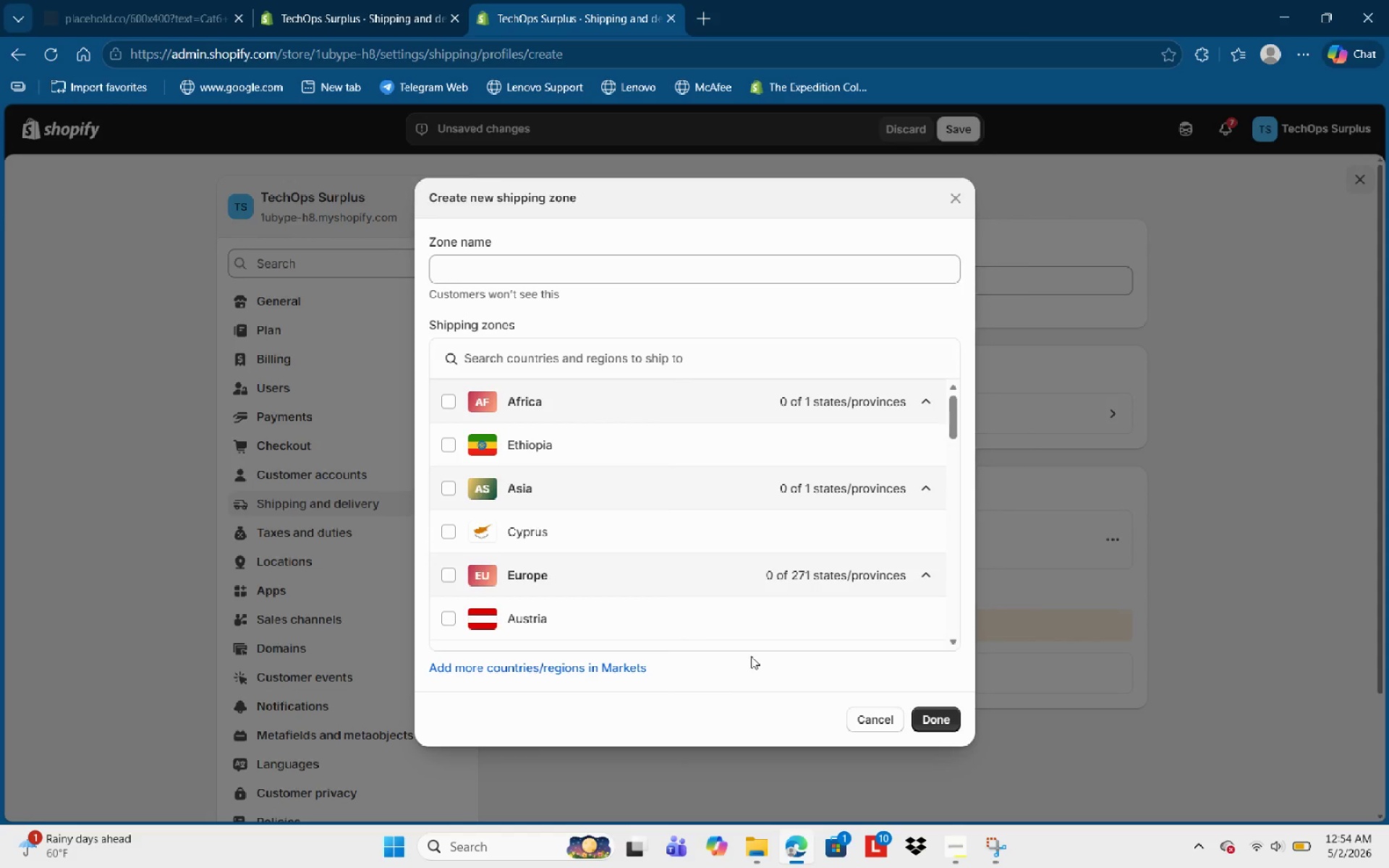 
wait(8.45)
 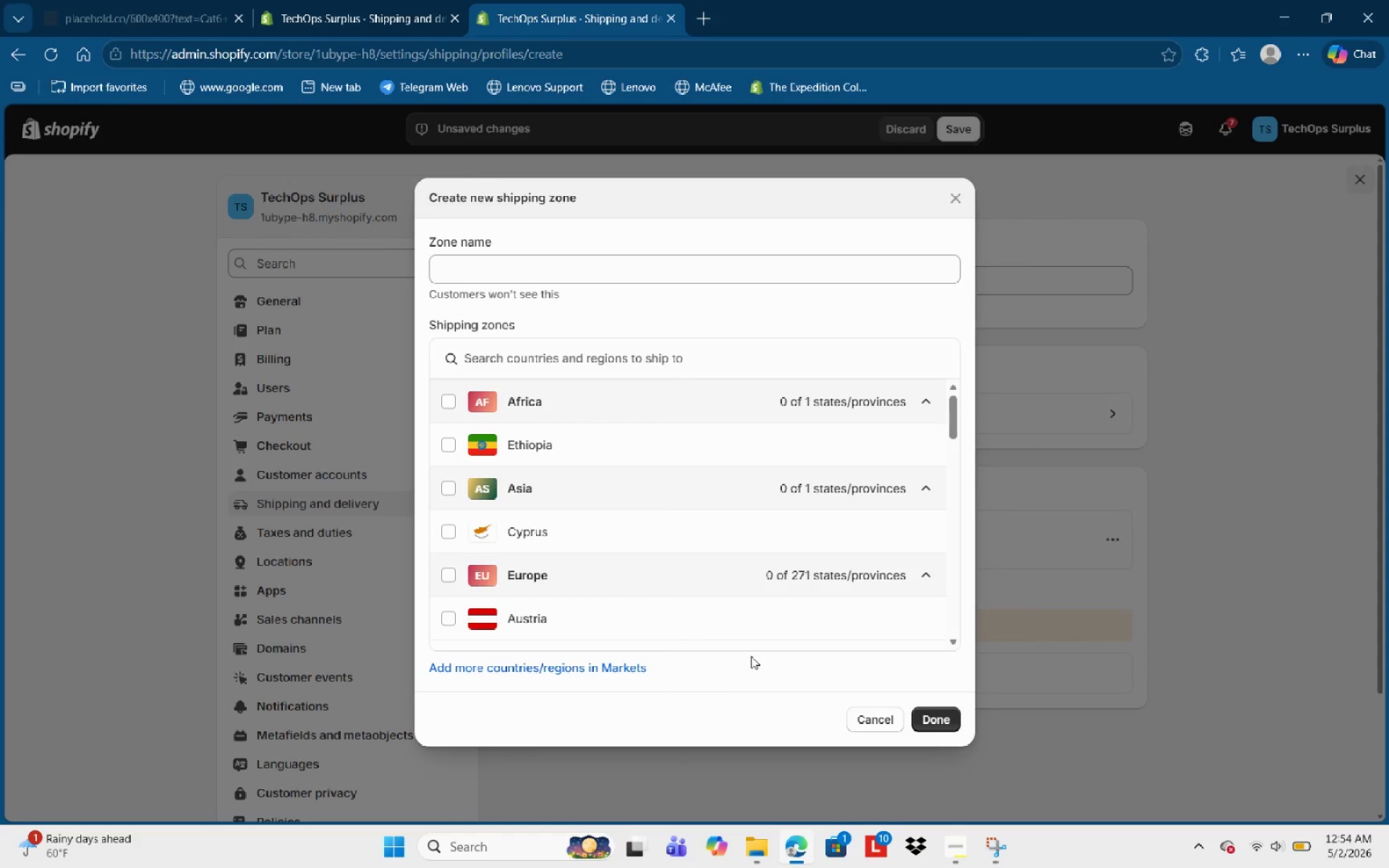 
left_click([527, 258])
 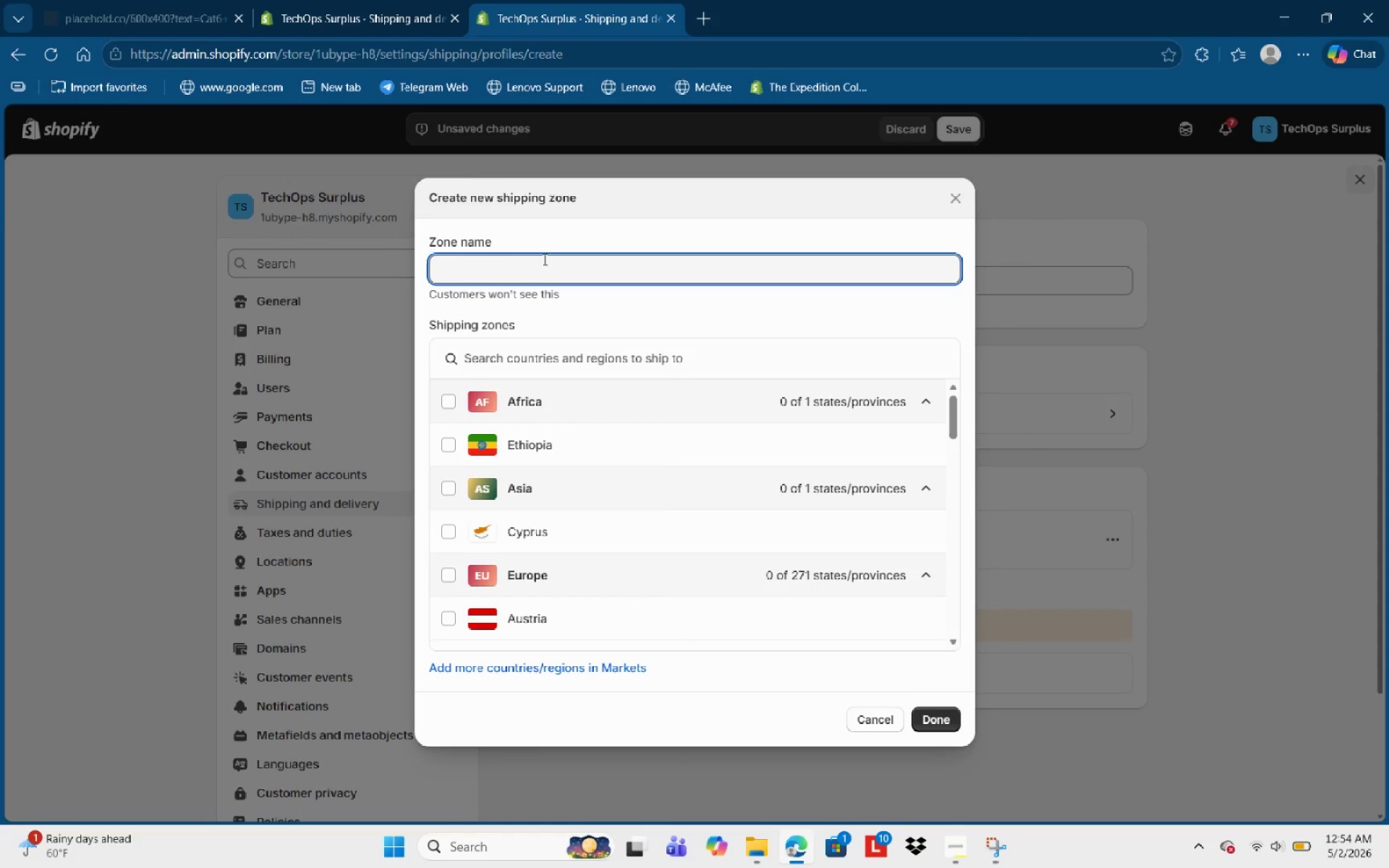 
type(Domestic)
 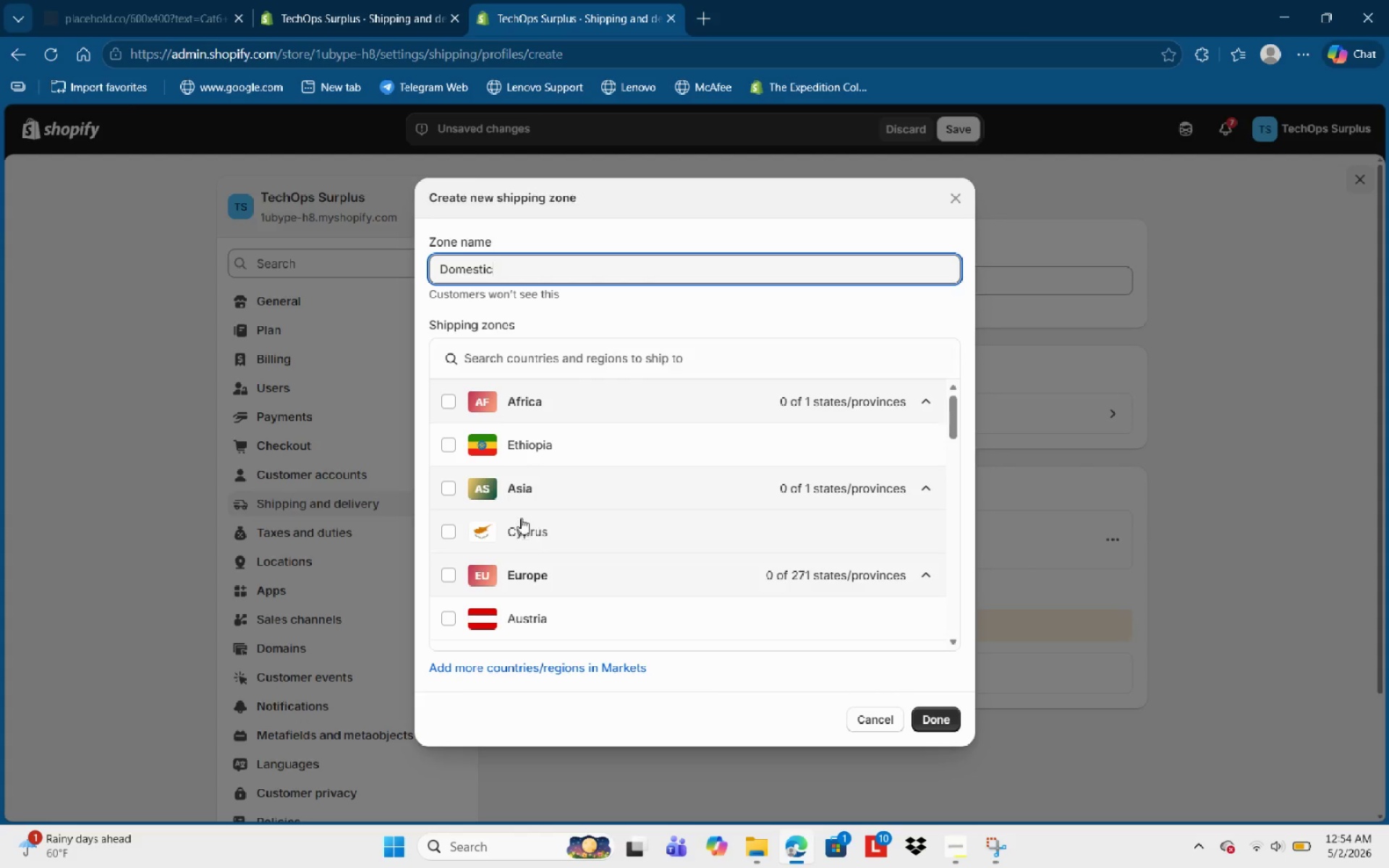 
scroll: coordinate [522, 501], scroll_direction: down, amount: 22.0
 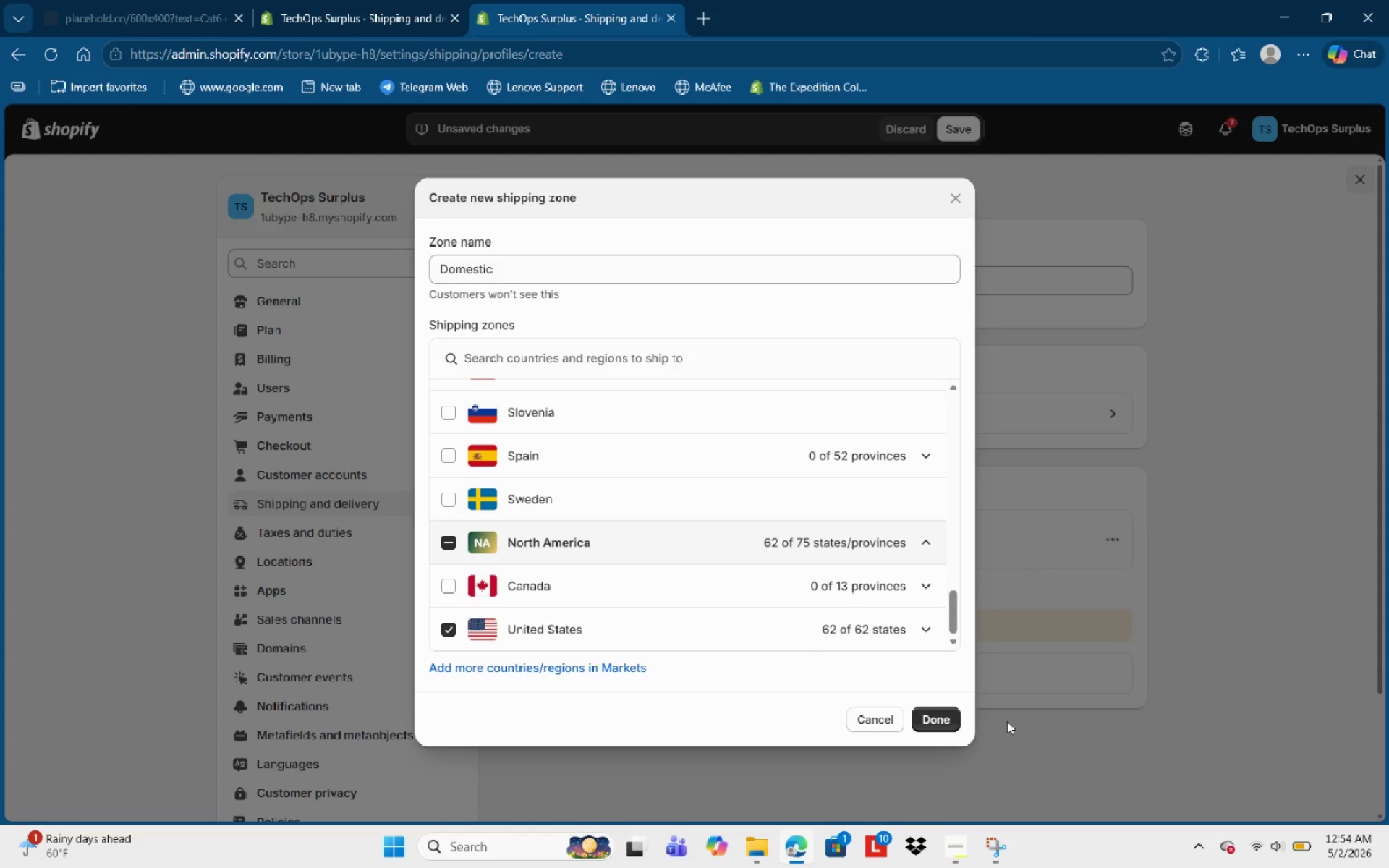 
left_click([935, 716])